 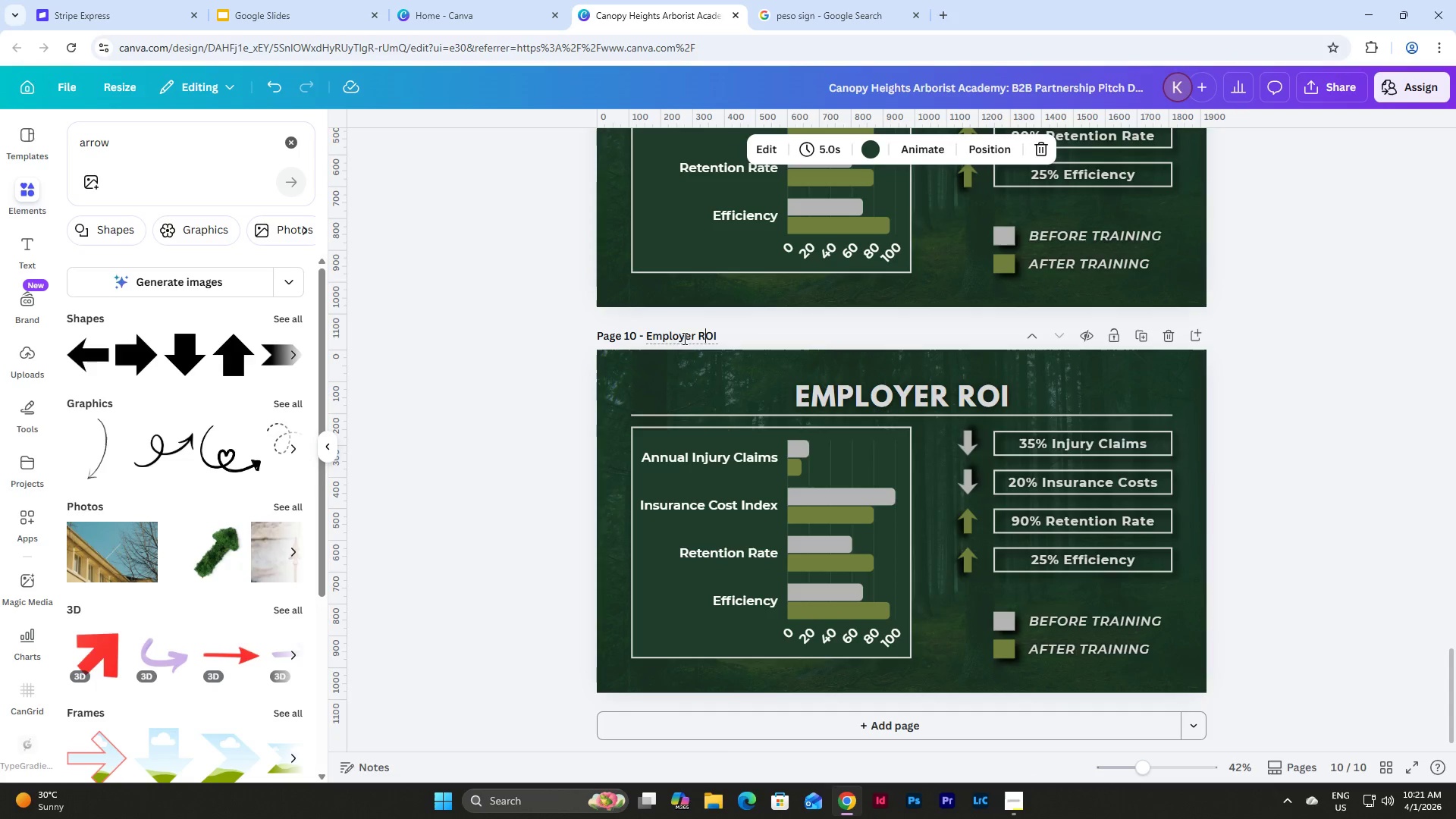 
left_click_drag(start_coordinate=[643, 334], to_coordinate=[660, 340])
 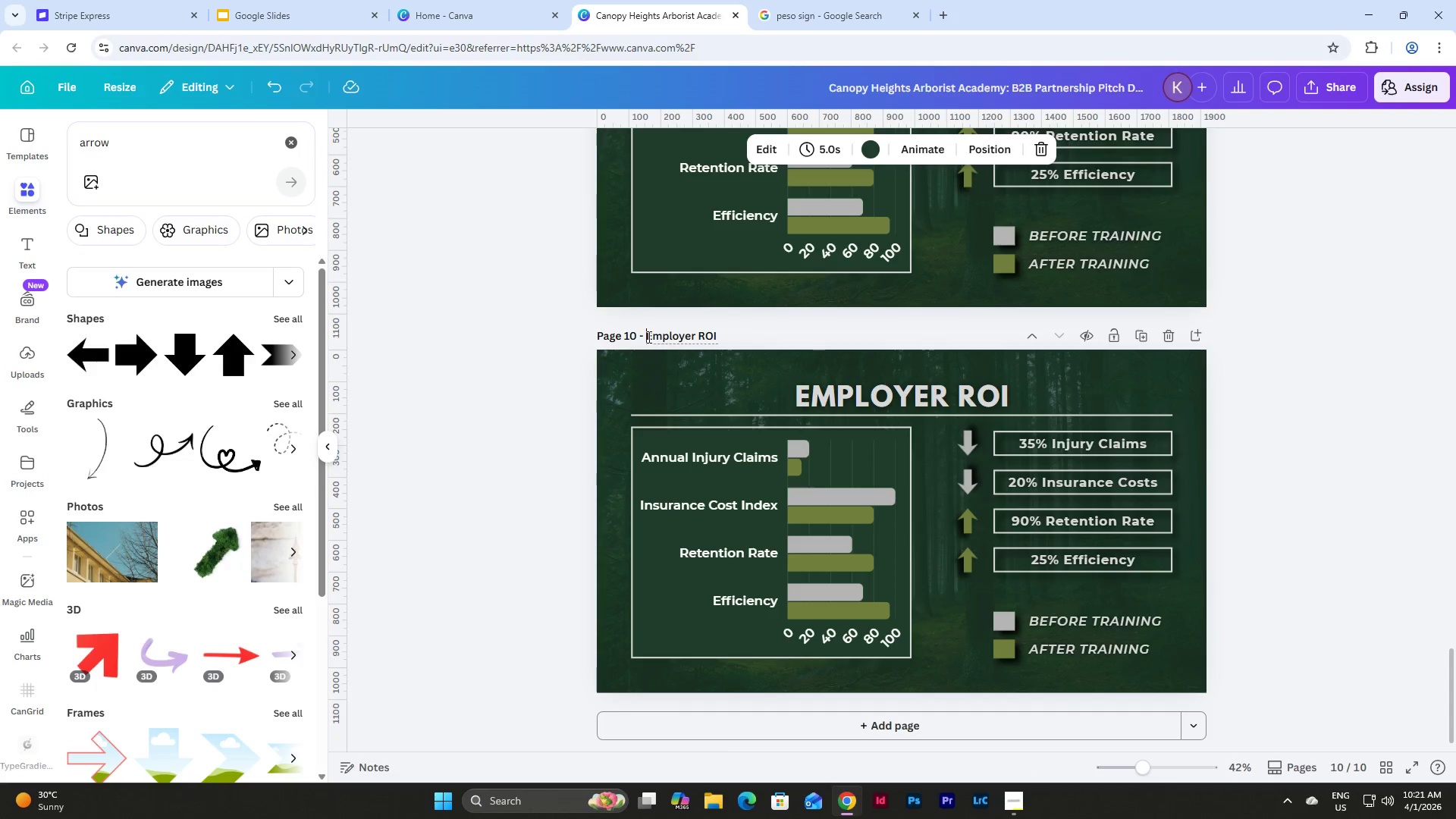 
left_click_drag(start_coordinate=[648, 337], to_coordinate=[778, 346])
 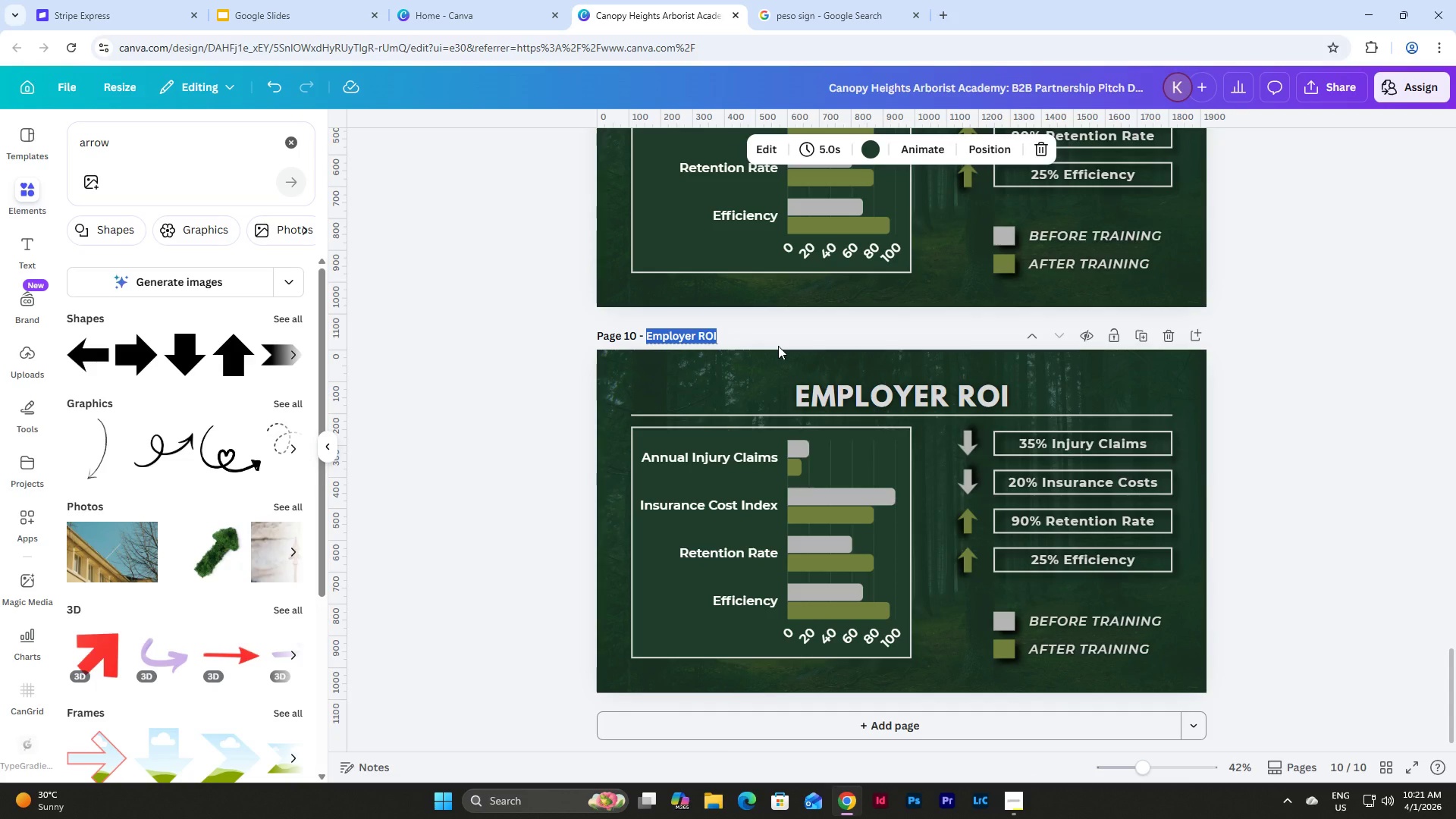 
type(Pe)
key(Backspace)
type(artnership Tiers)
 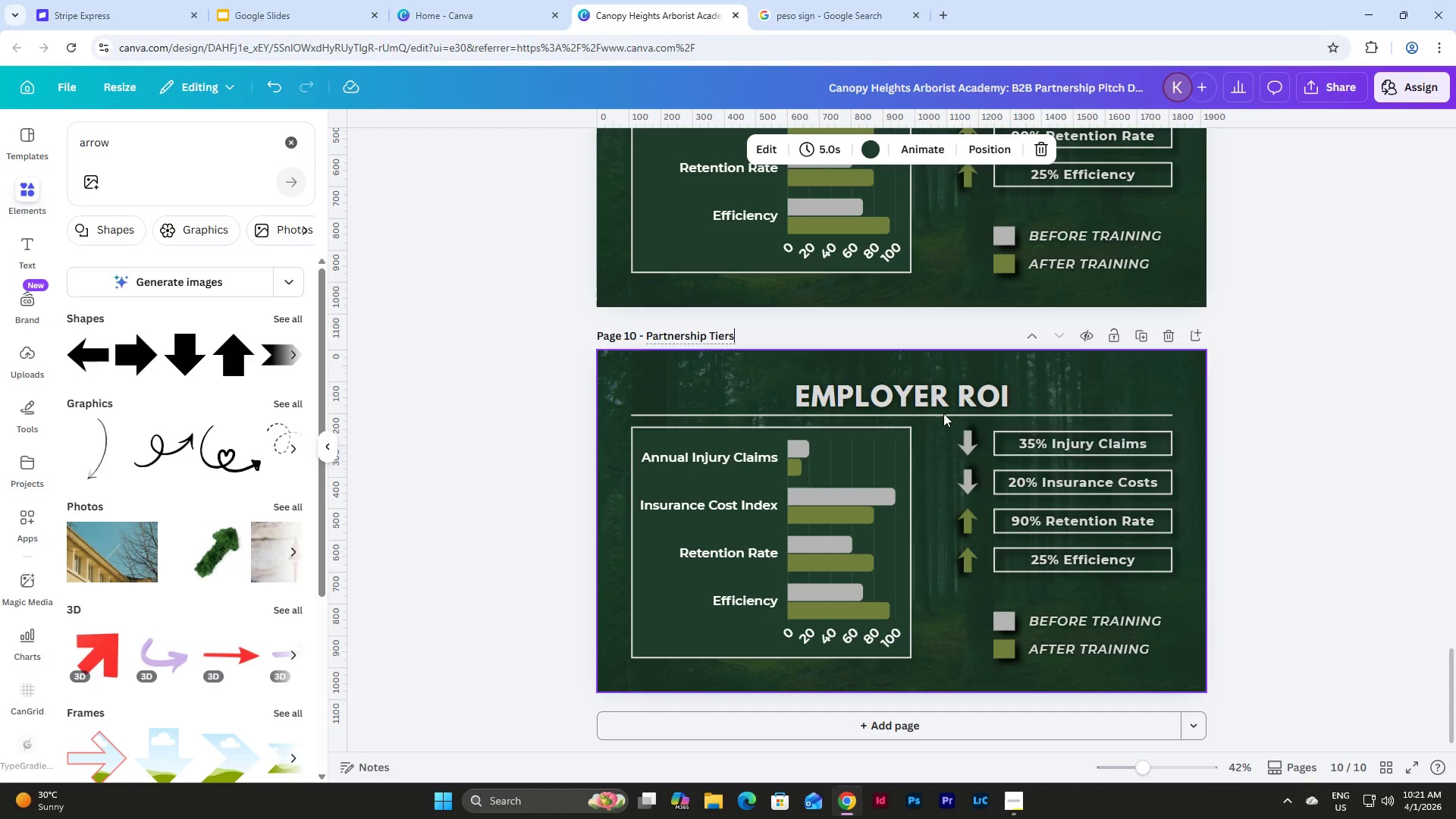 
left_click([1326, 524])
 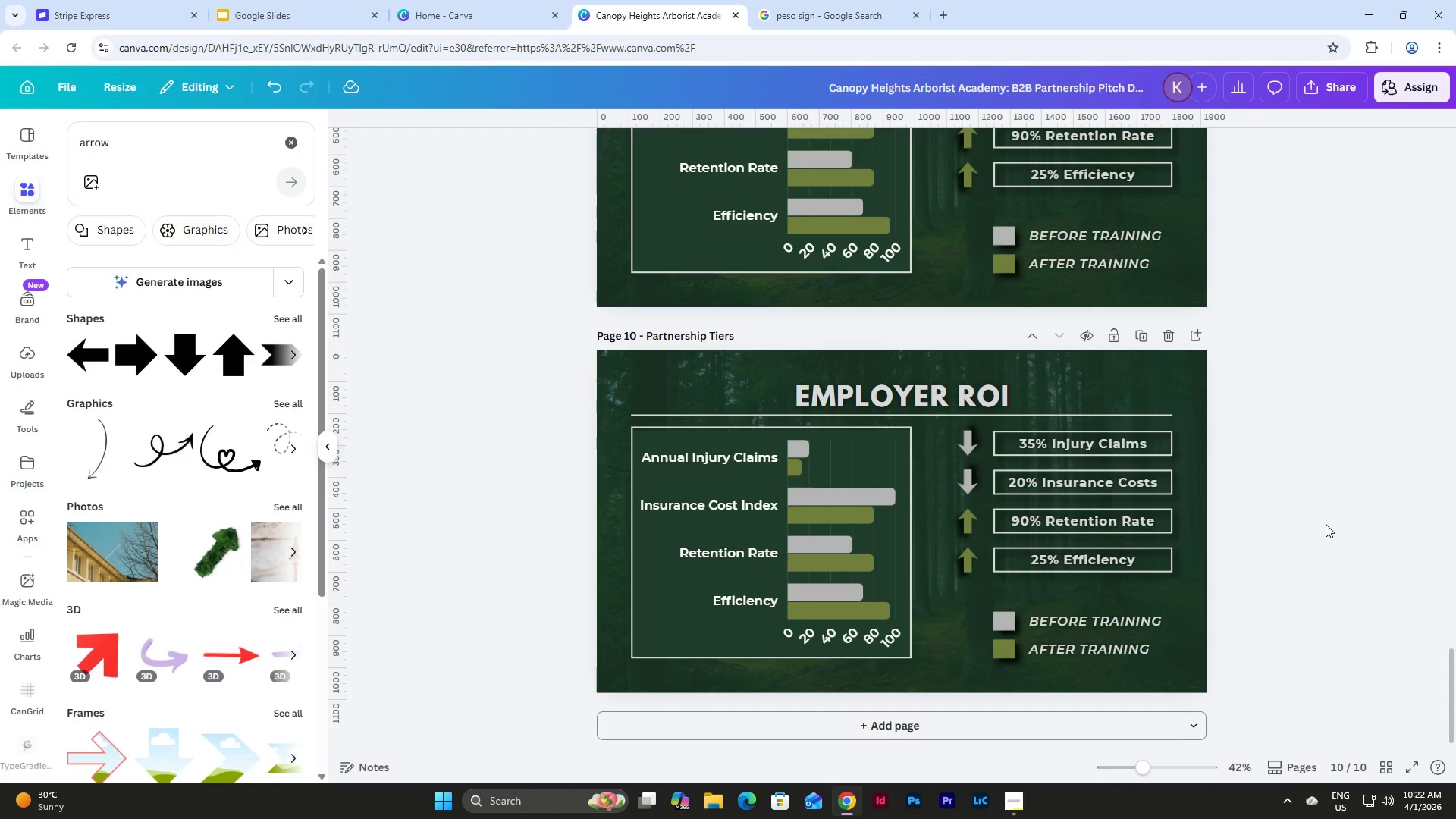 
scroll: coordinate [1280, 397], scroll_direction: up, amount: 5.0
 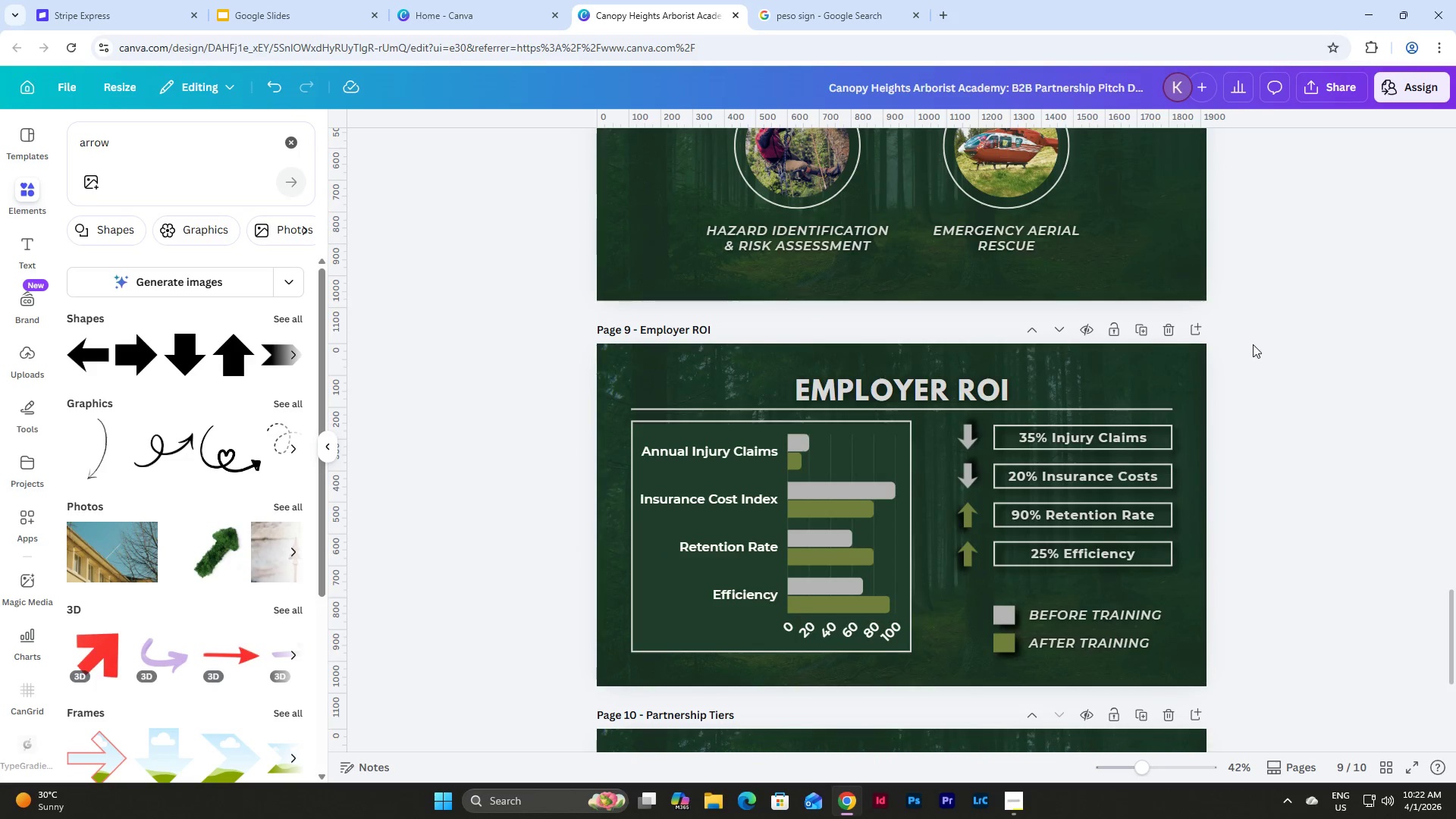 
scroll: coordinate [1253, 338], scroll_direction: down, amount: 5.0
 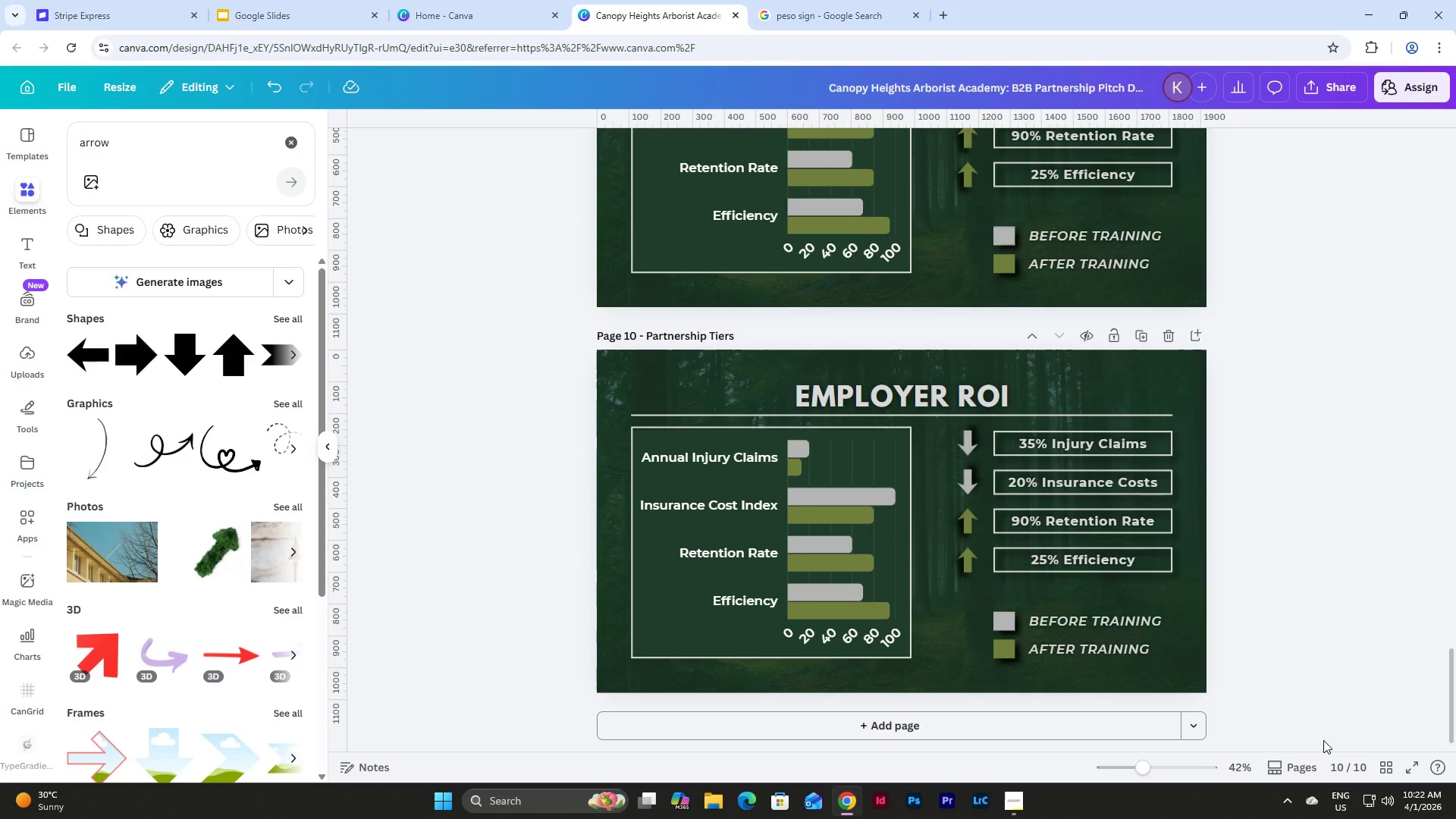 
left_click([1385, 766])
 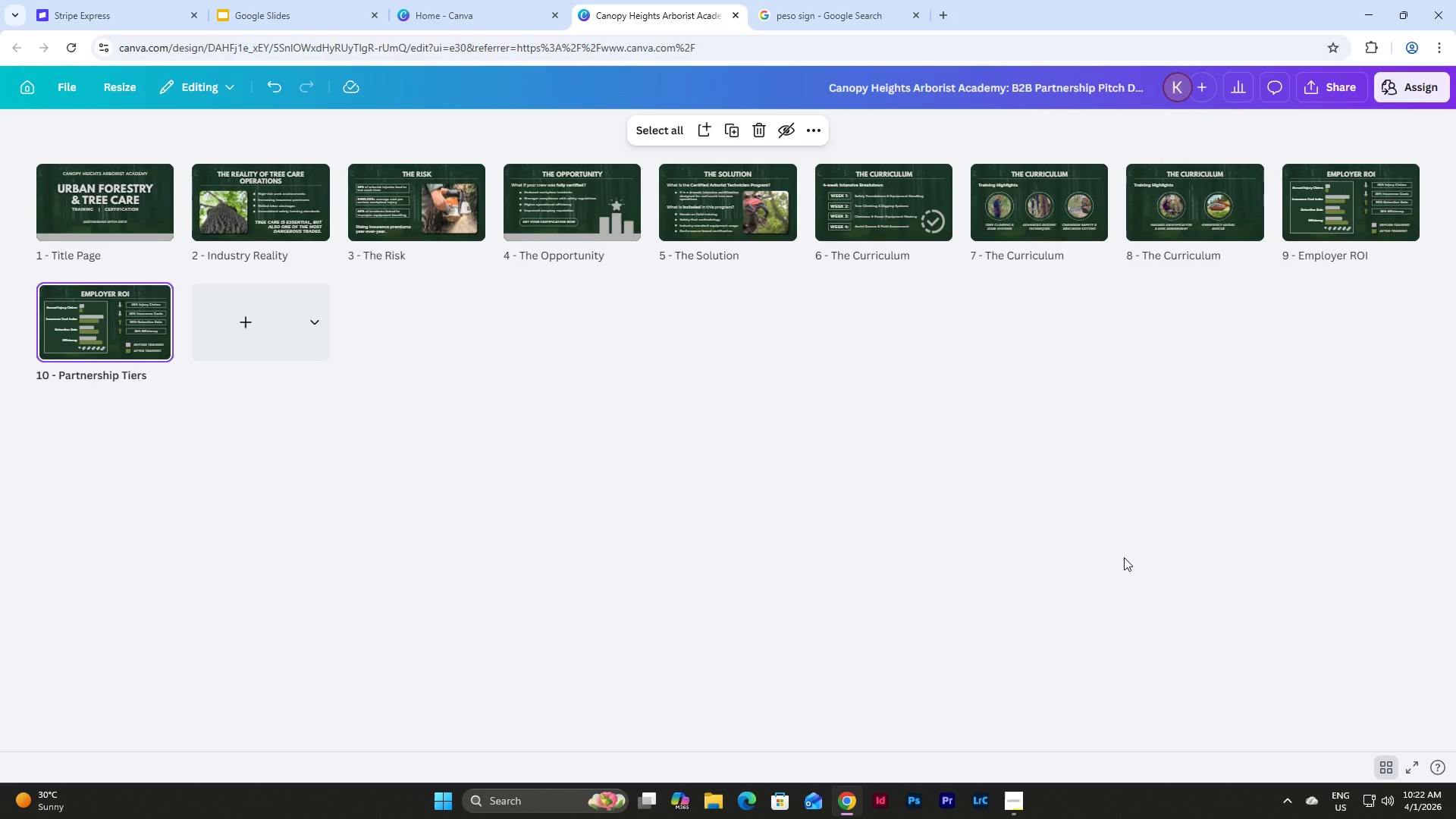 
wait(6.47)
 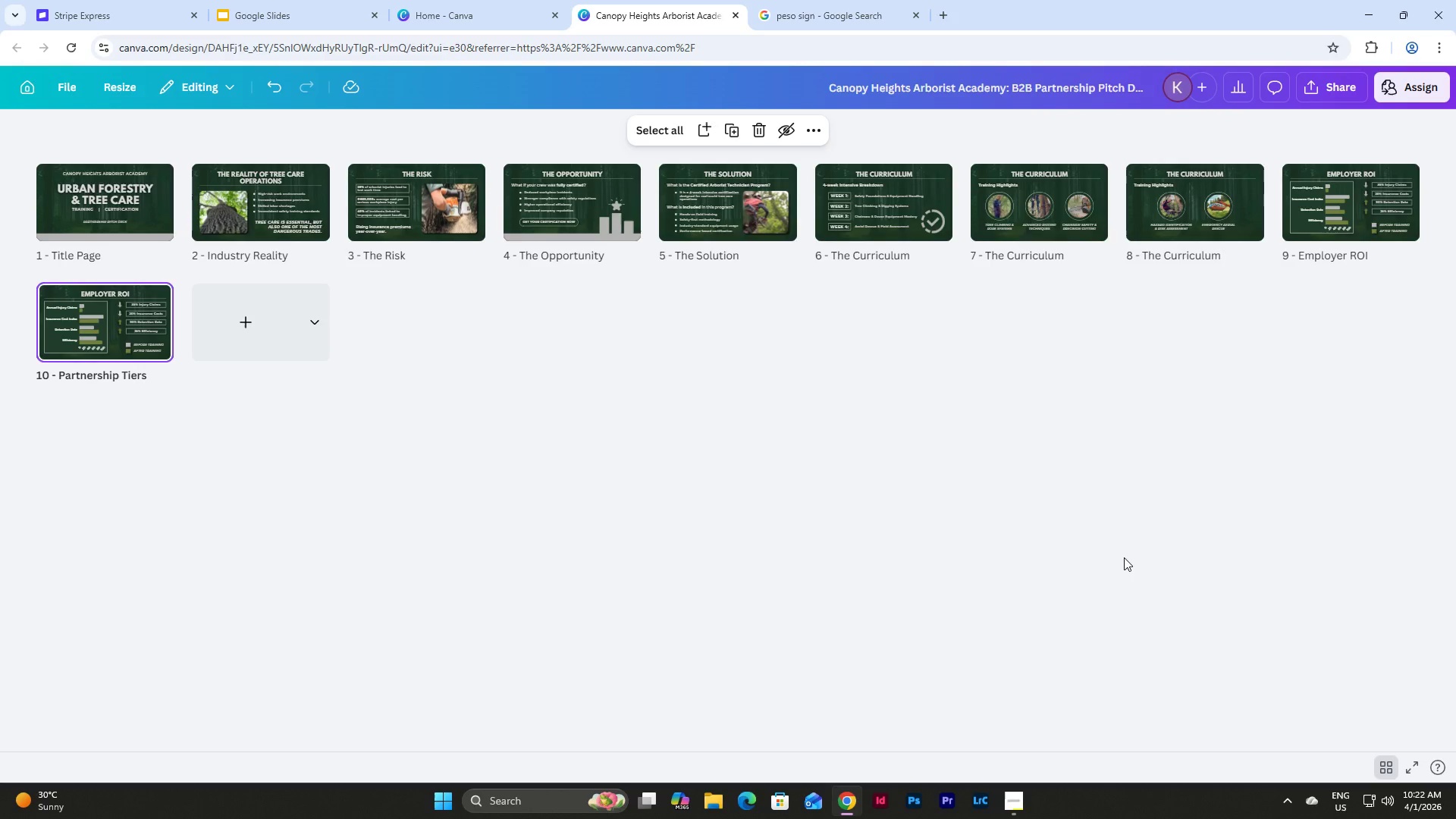 
double_click([1327, 202])
 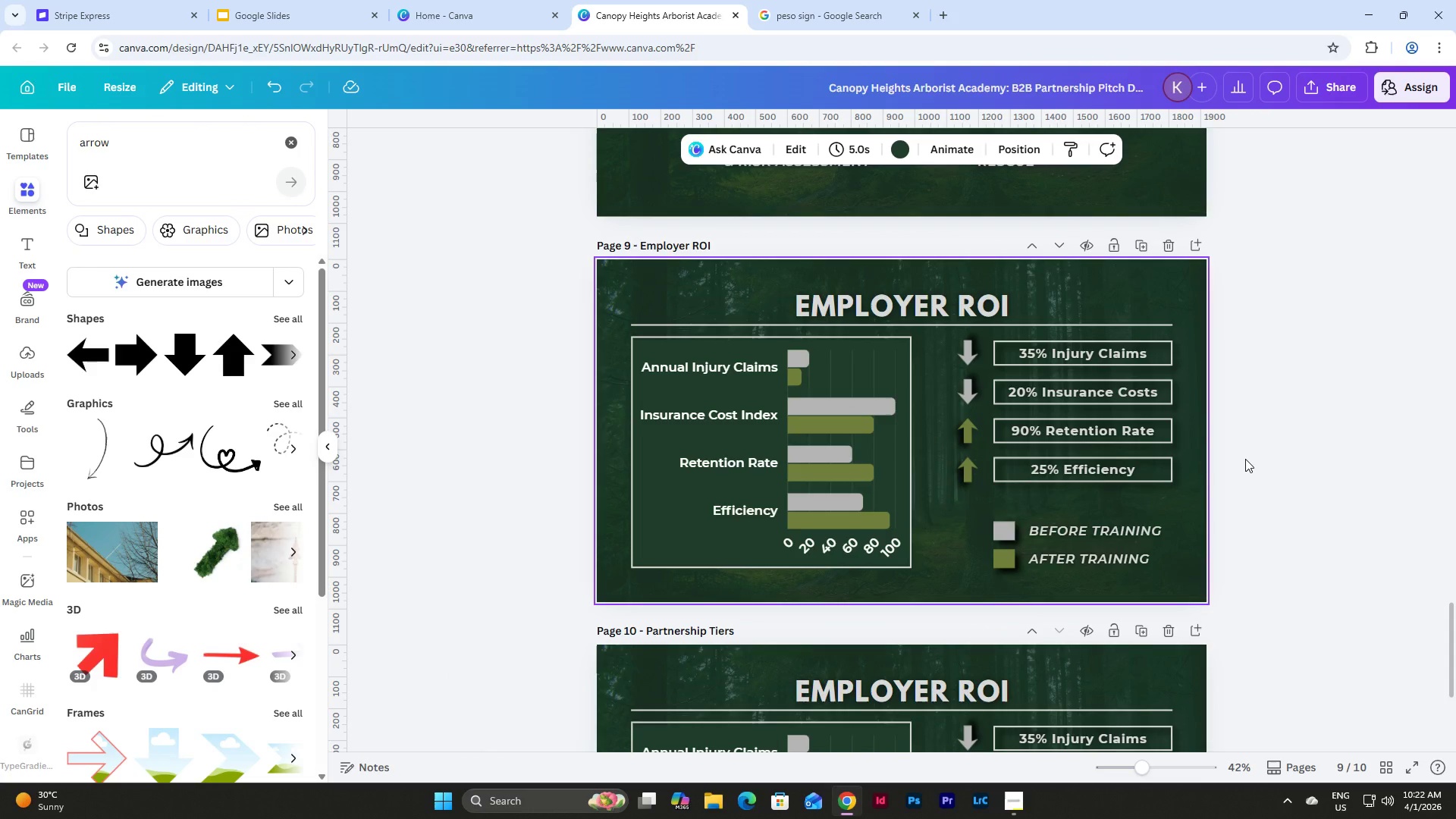 
scroll: coordinate [1241, 464], scroll_direction: down, amount: 5.0
 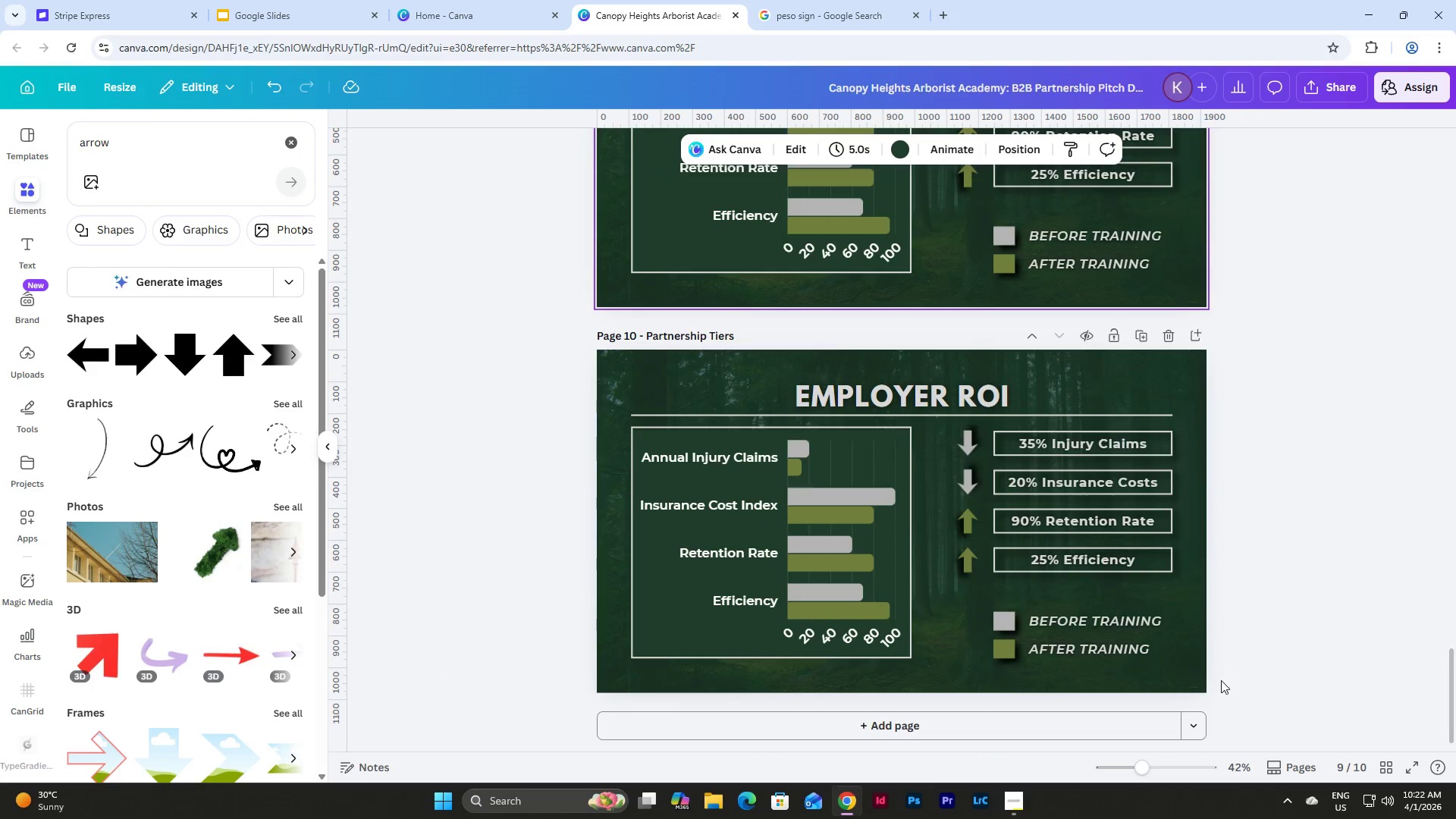 
left_click_drag(start_coordinate=[1232, 672], to_coordinate=[601, 441])
 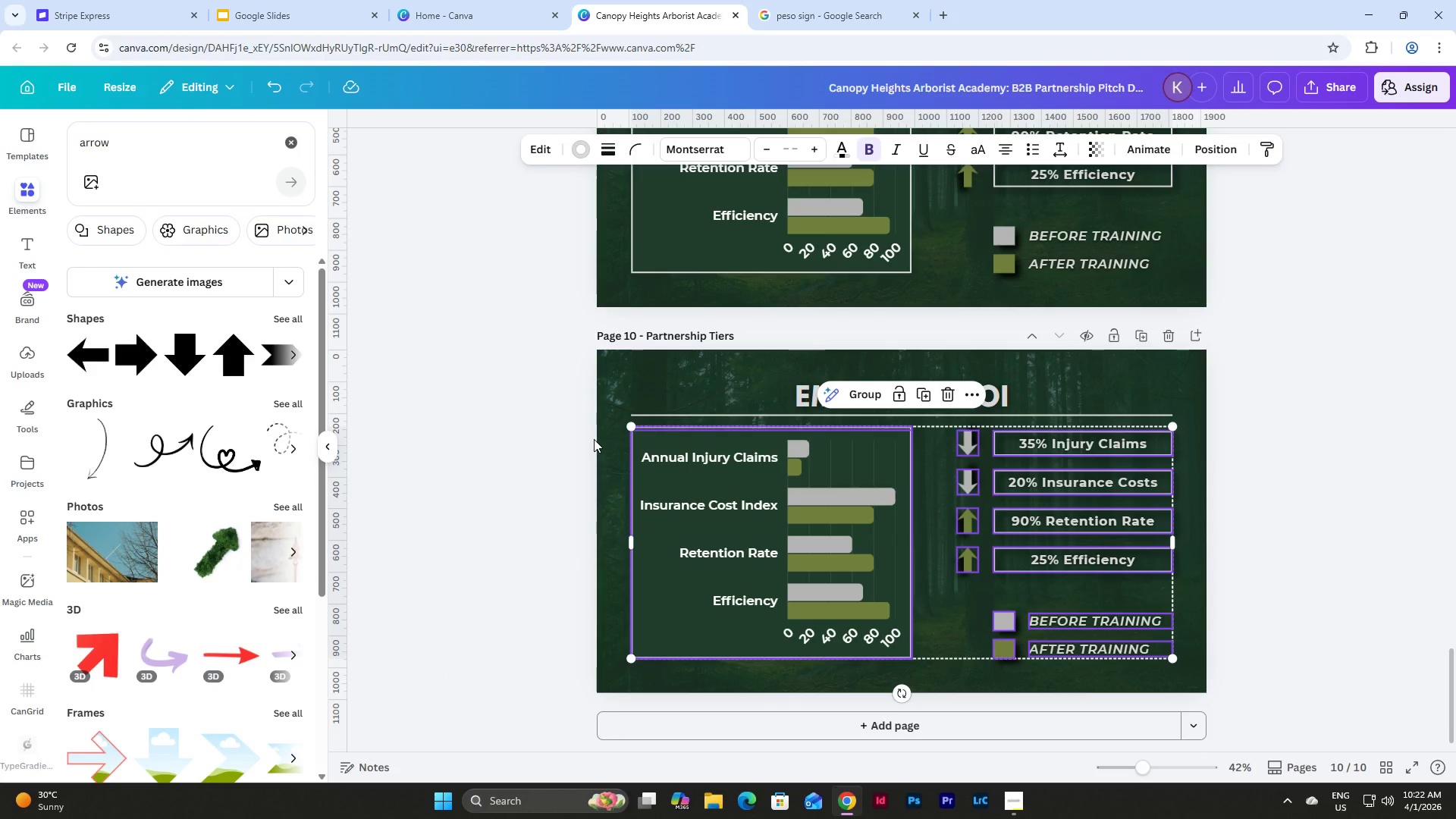 
key(Backspace)
 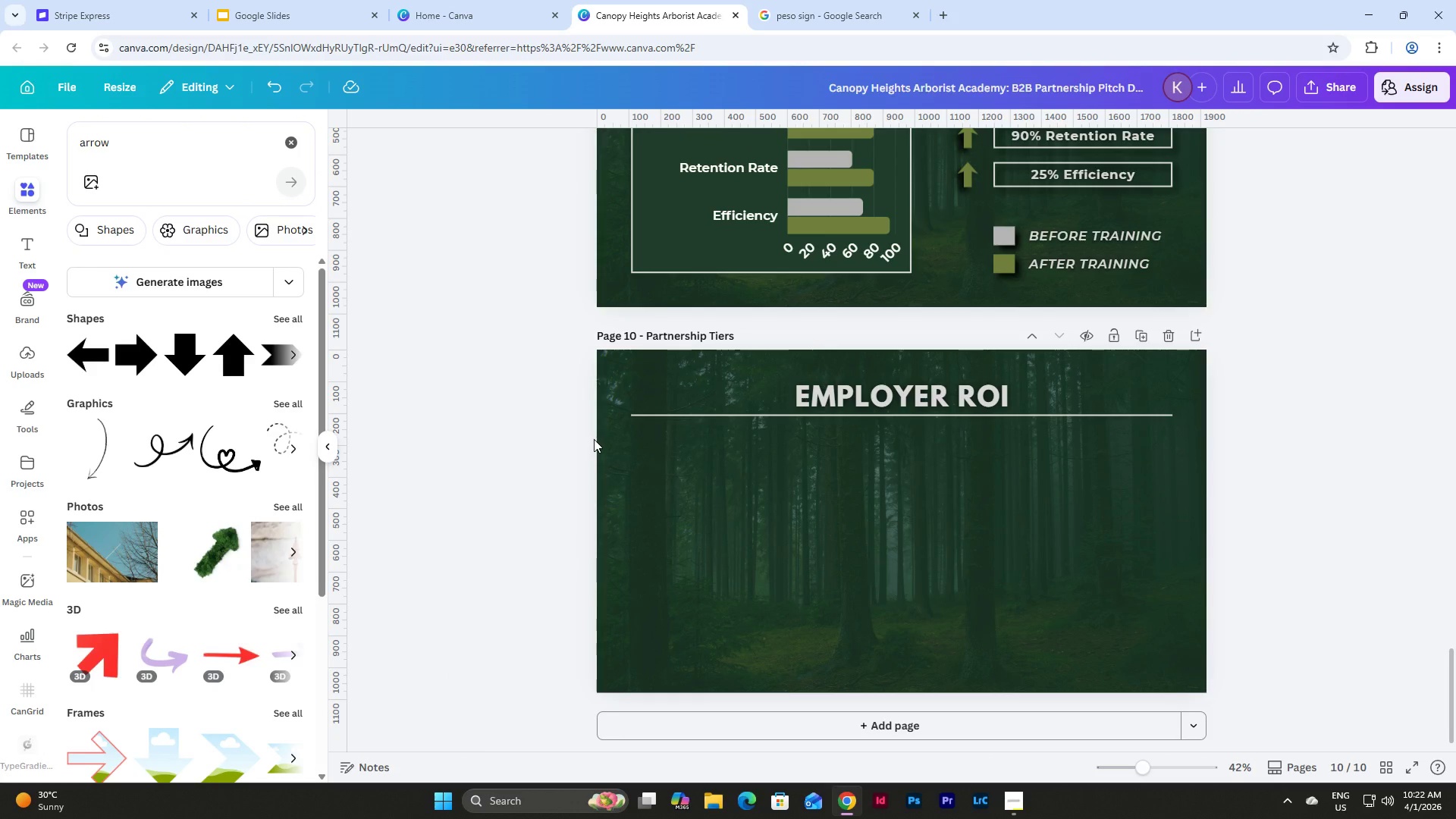 
wait(21.61)
 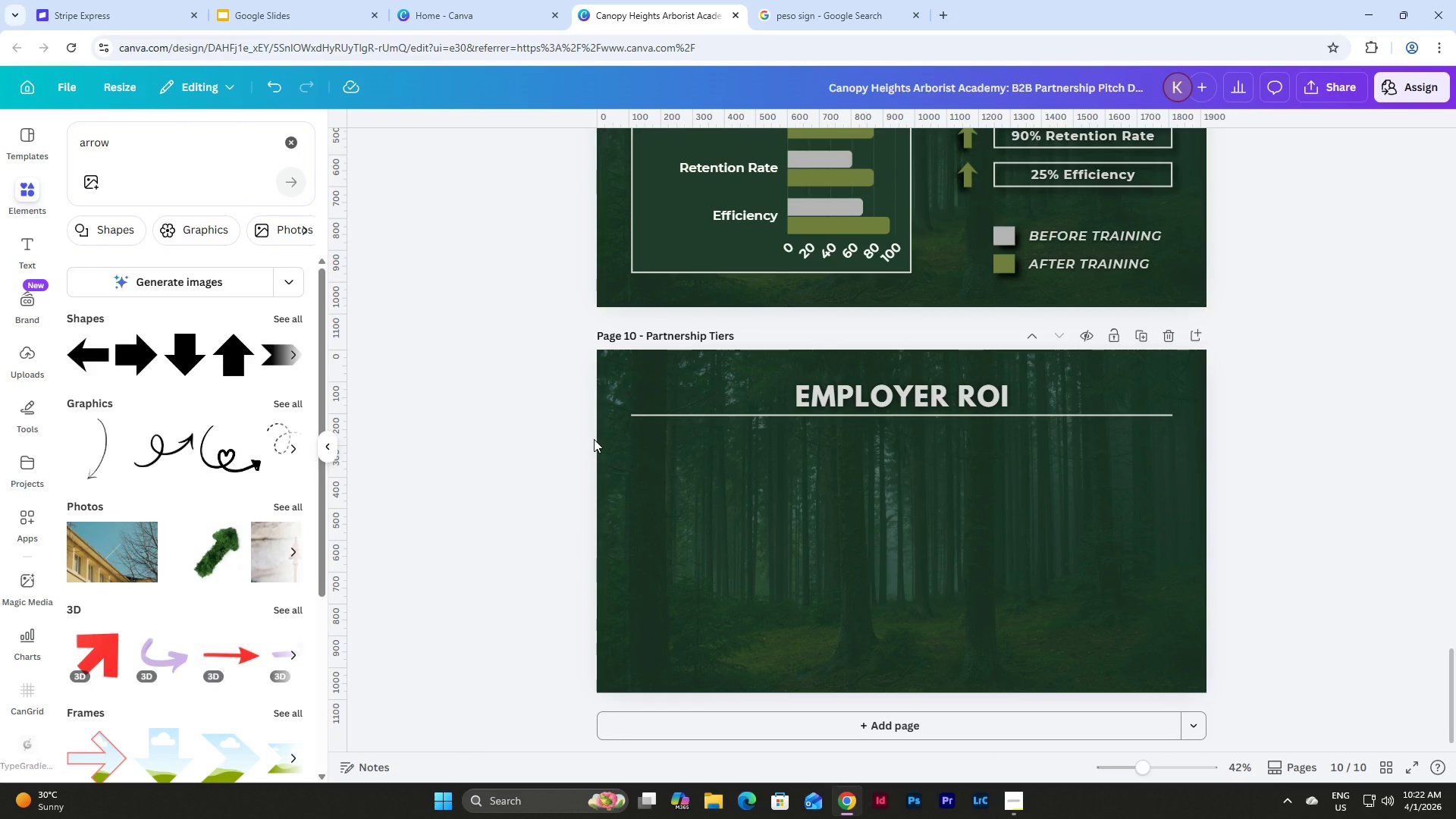 
left_click([1019, 799])